 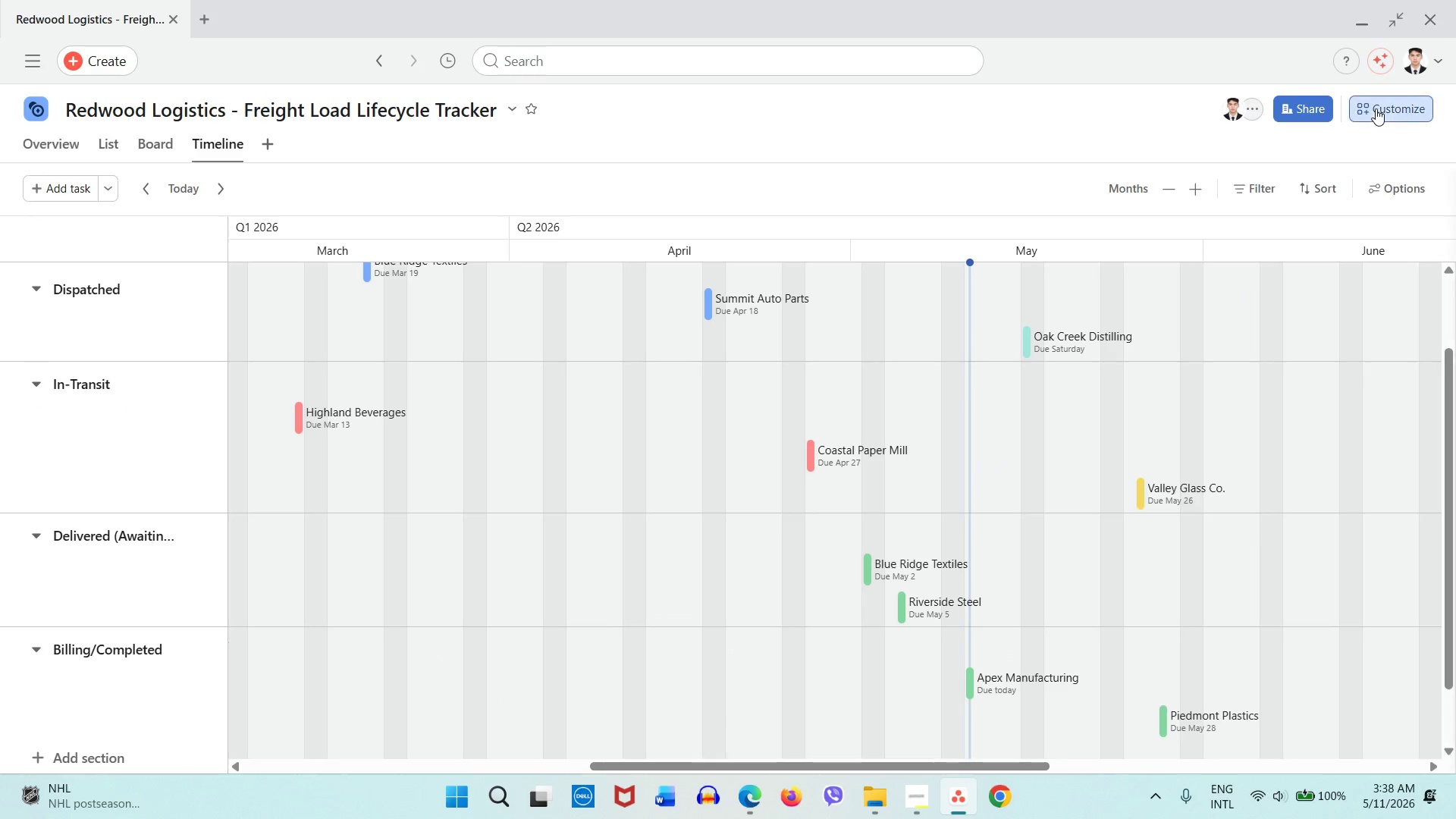 
left_click([1141, 378])
 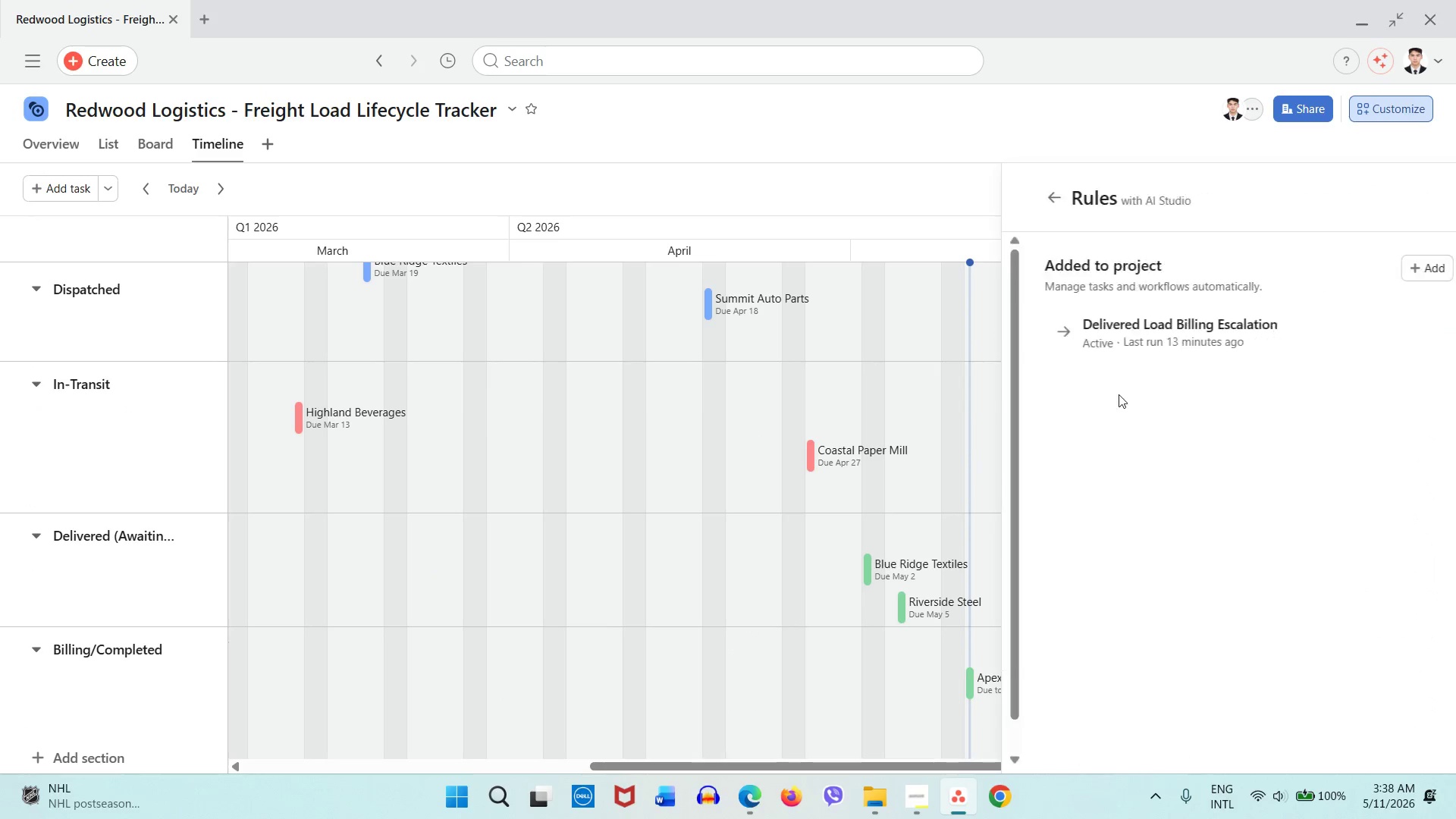 
left_click([1125, 334])
 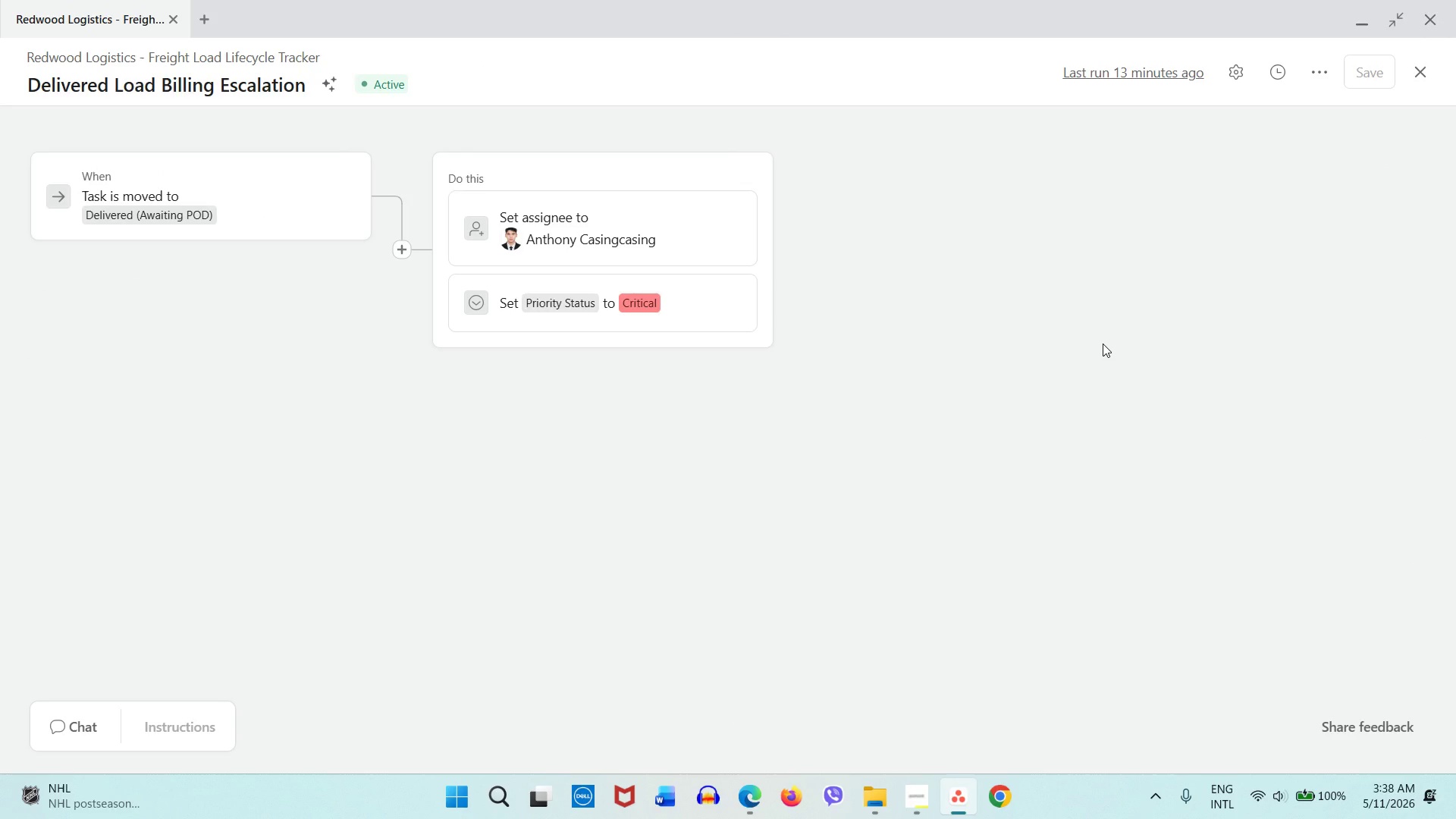 
key(Meta+Shift+S)
 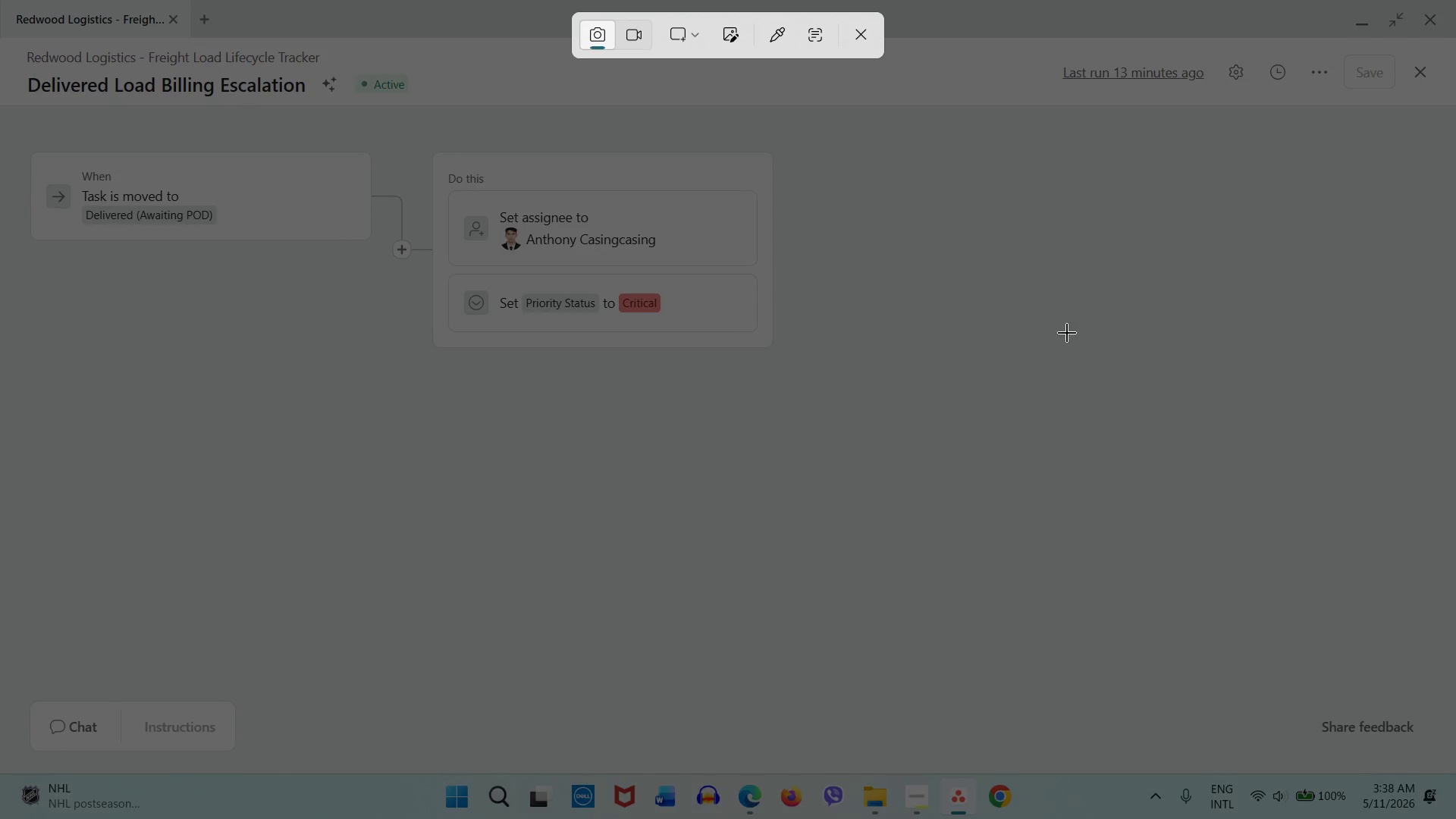 
left_click_drag(start_coordinate=[0, 0], to_coordinate=[1455, 769])
 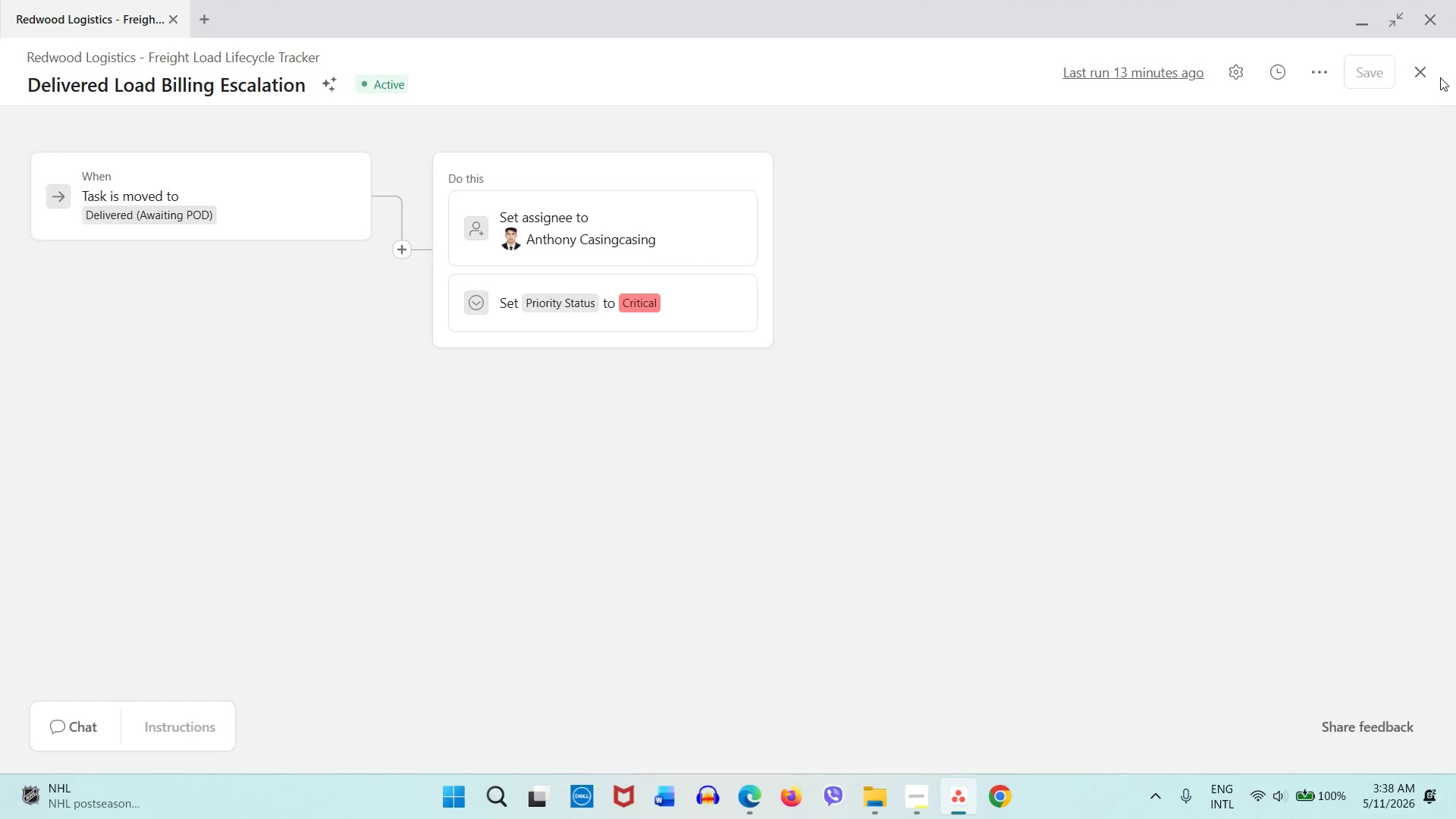 
left_click([1420, 74])
 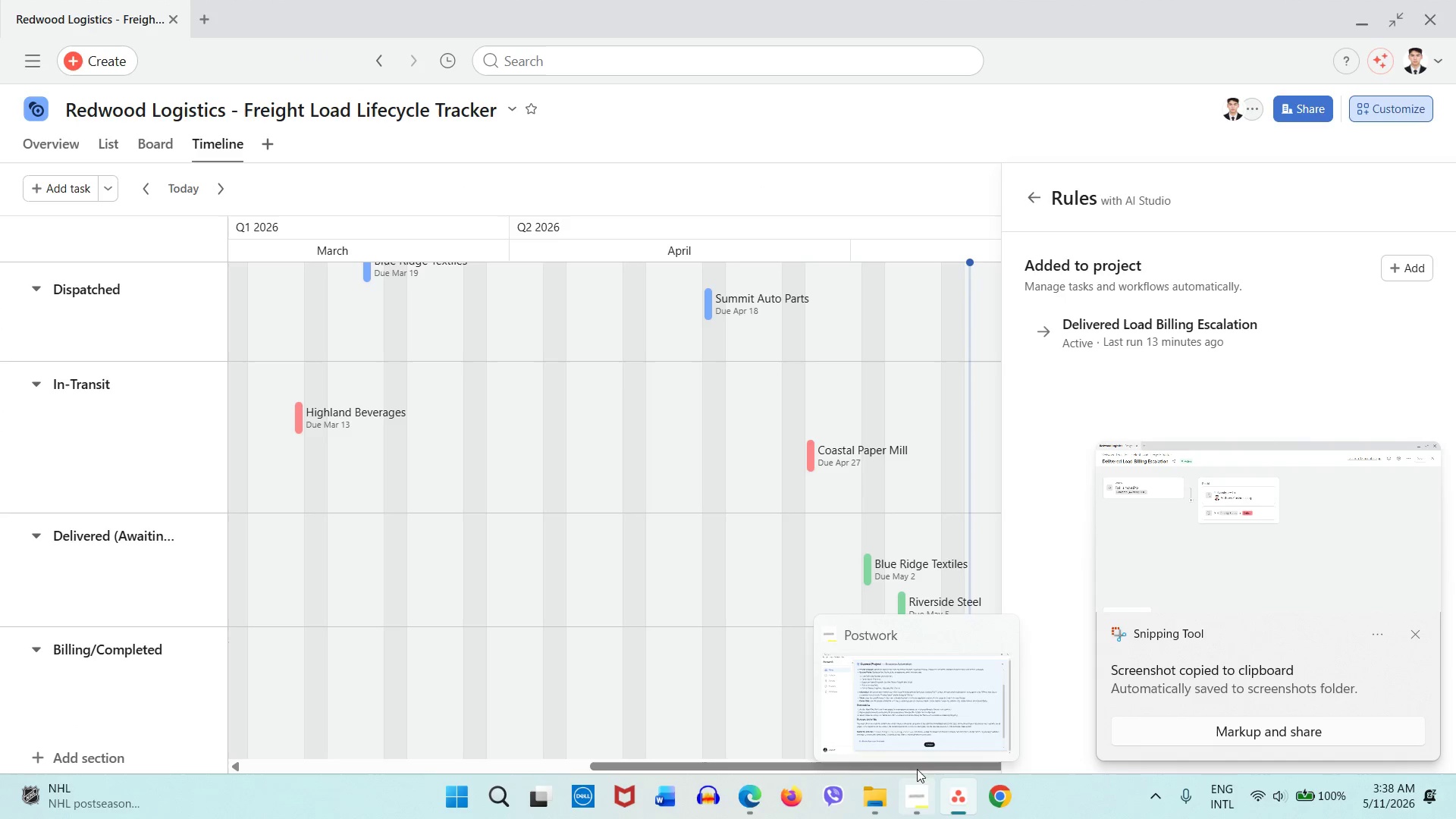 
wait(8.17)
 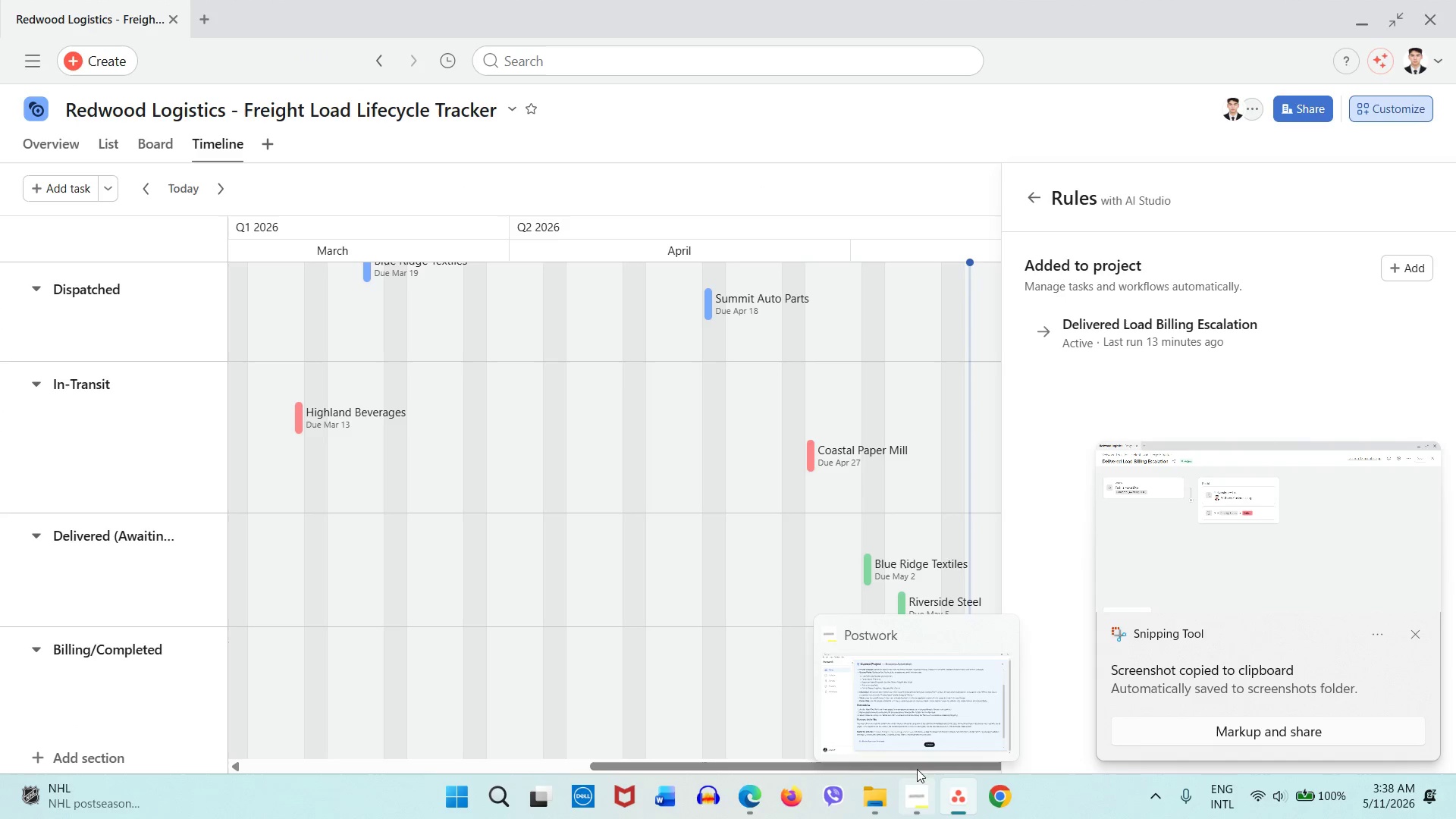 
left_click([953, 153])
 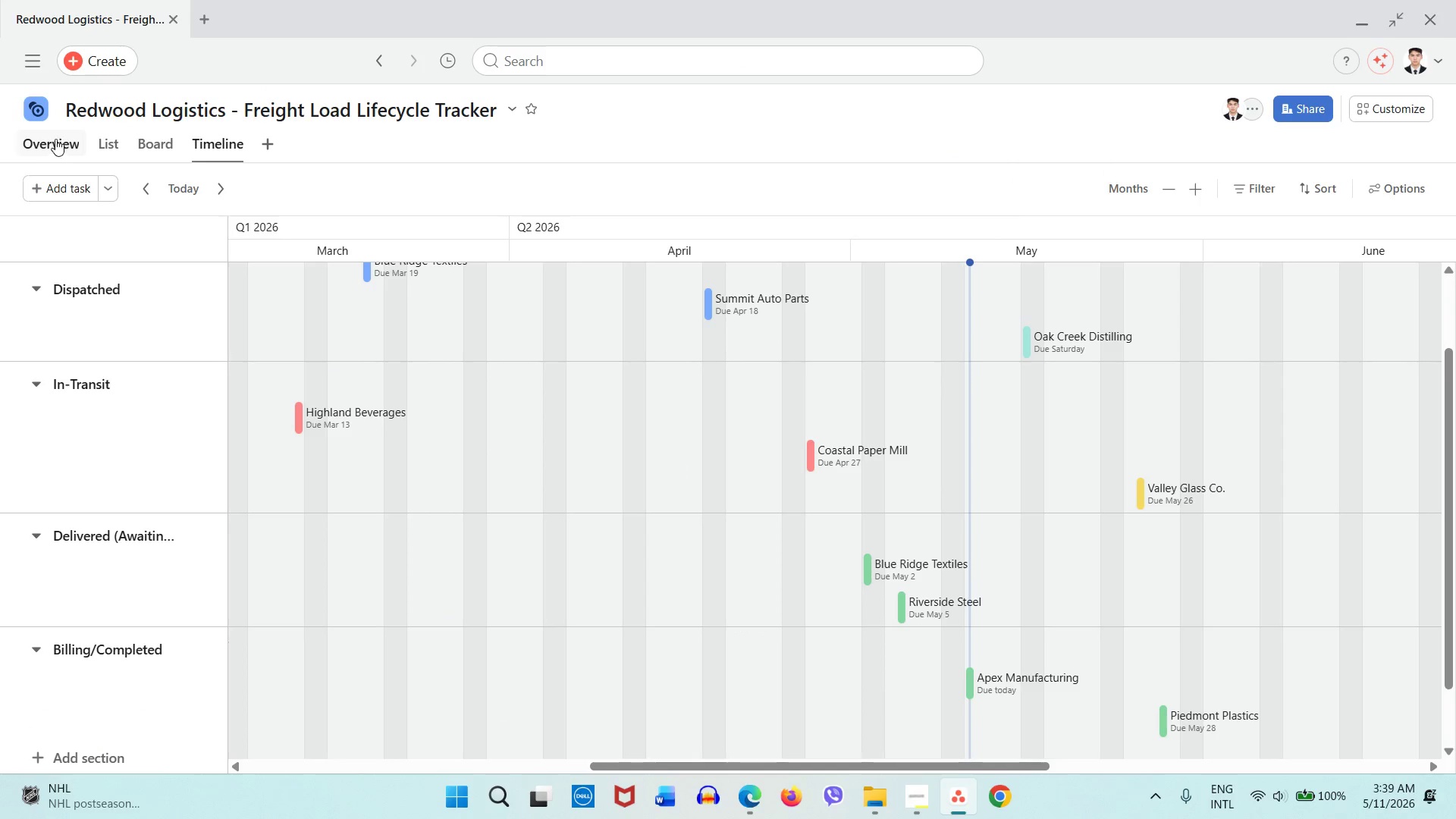 
left_click([140, 144])
 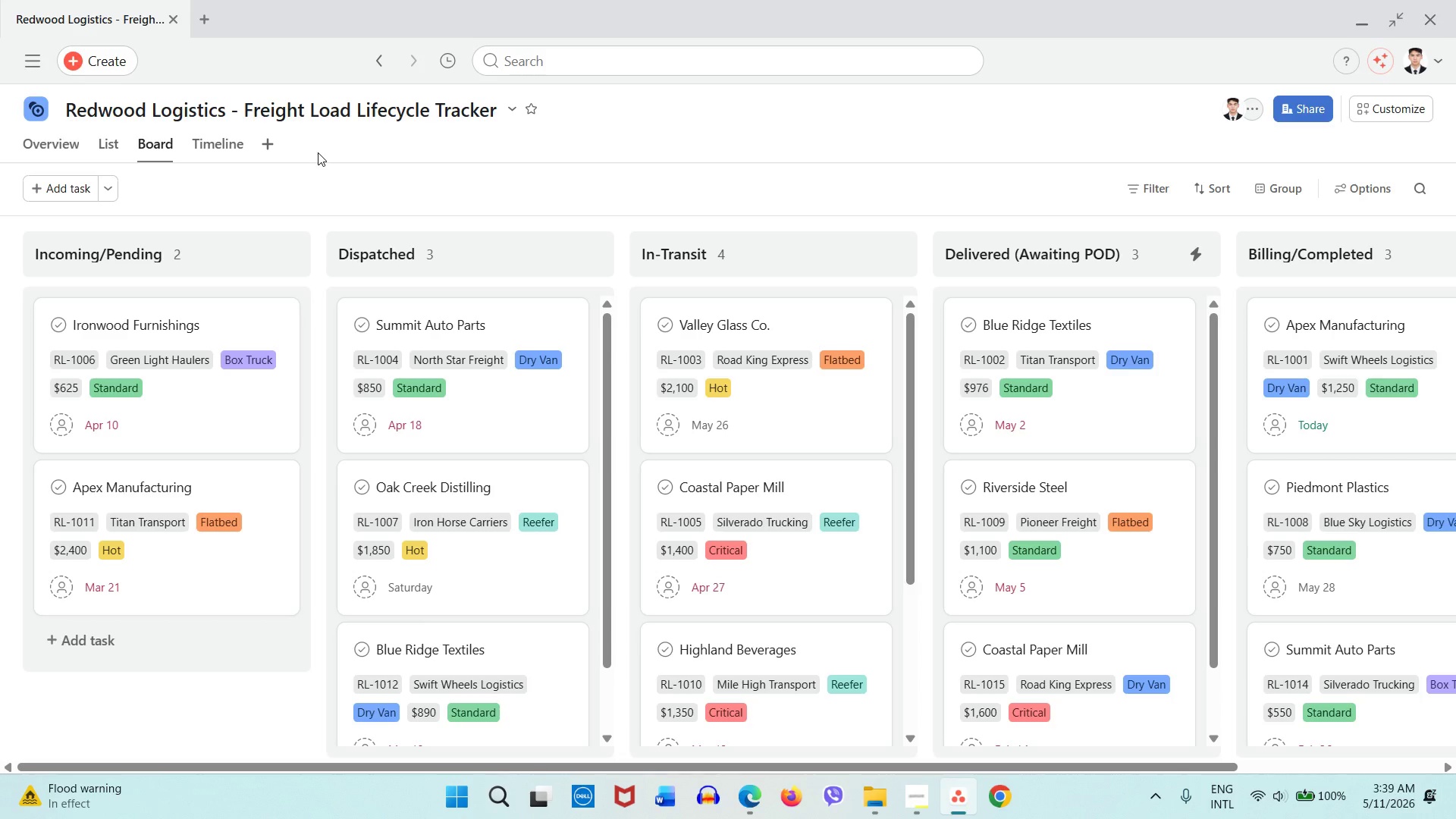 
wait(17.45)
 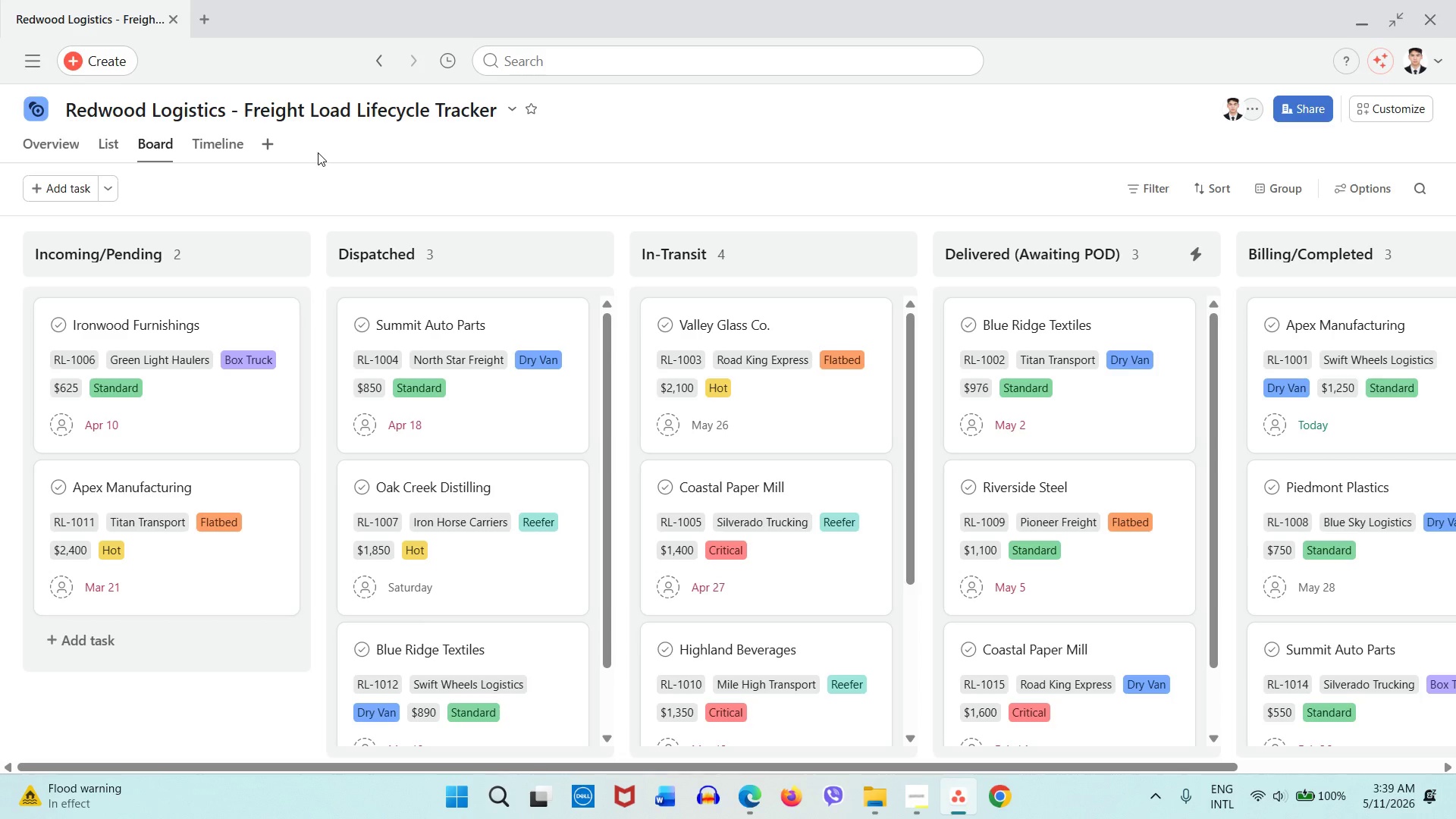 
mouse_move([865, 562])
 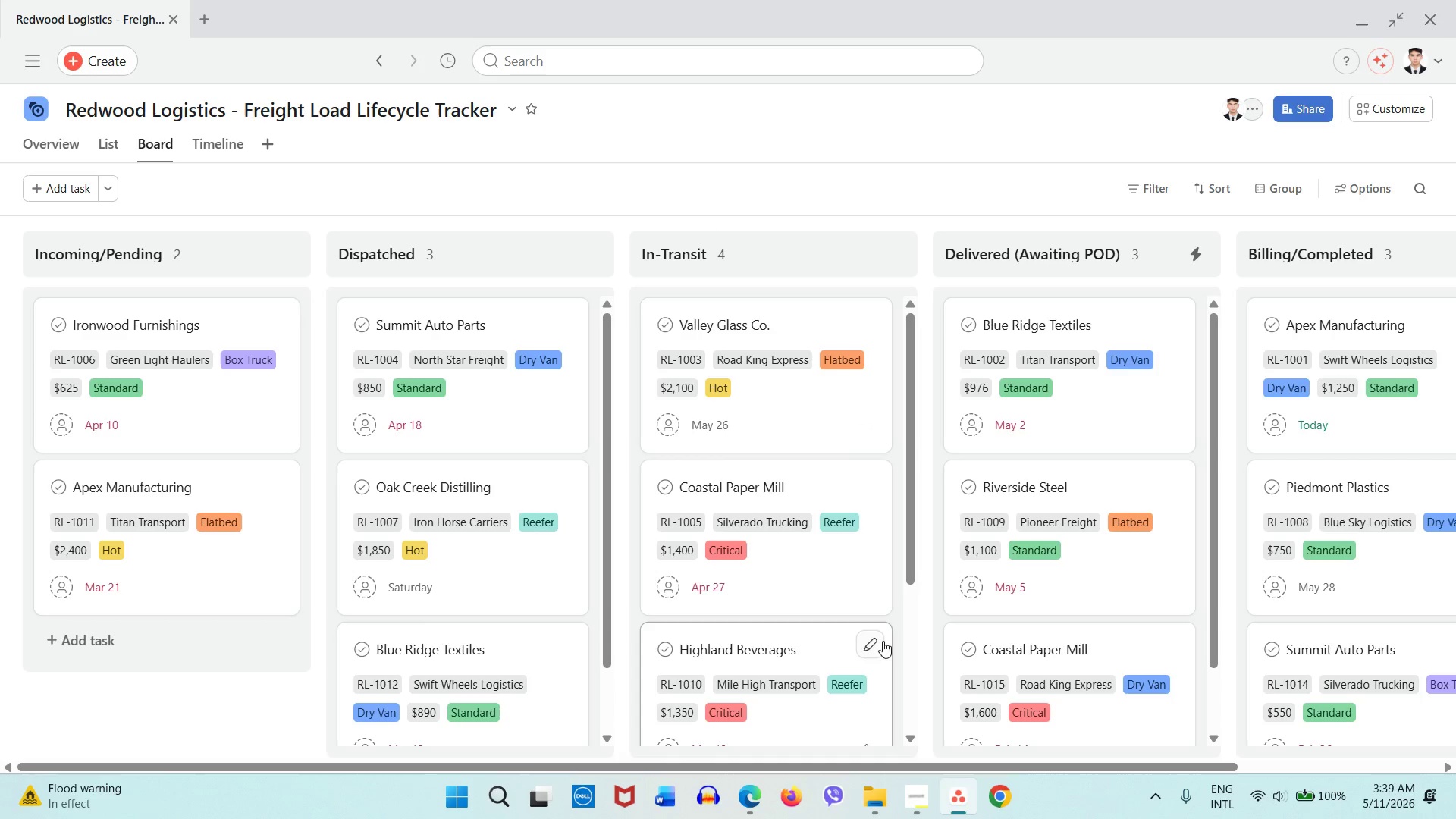 
wait(23.21)
 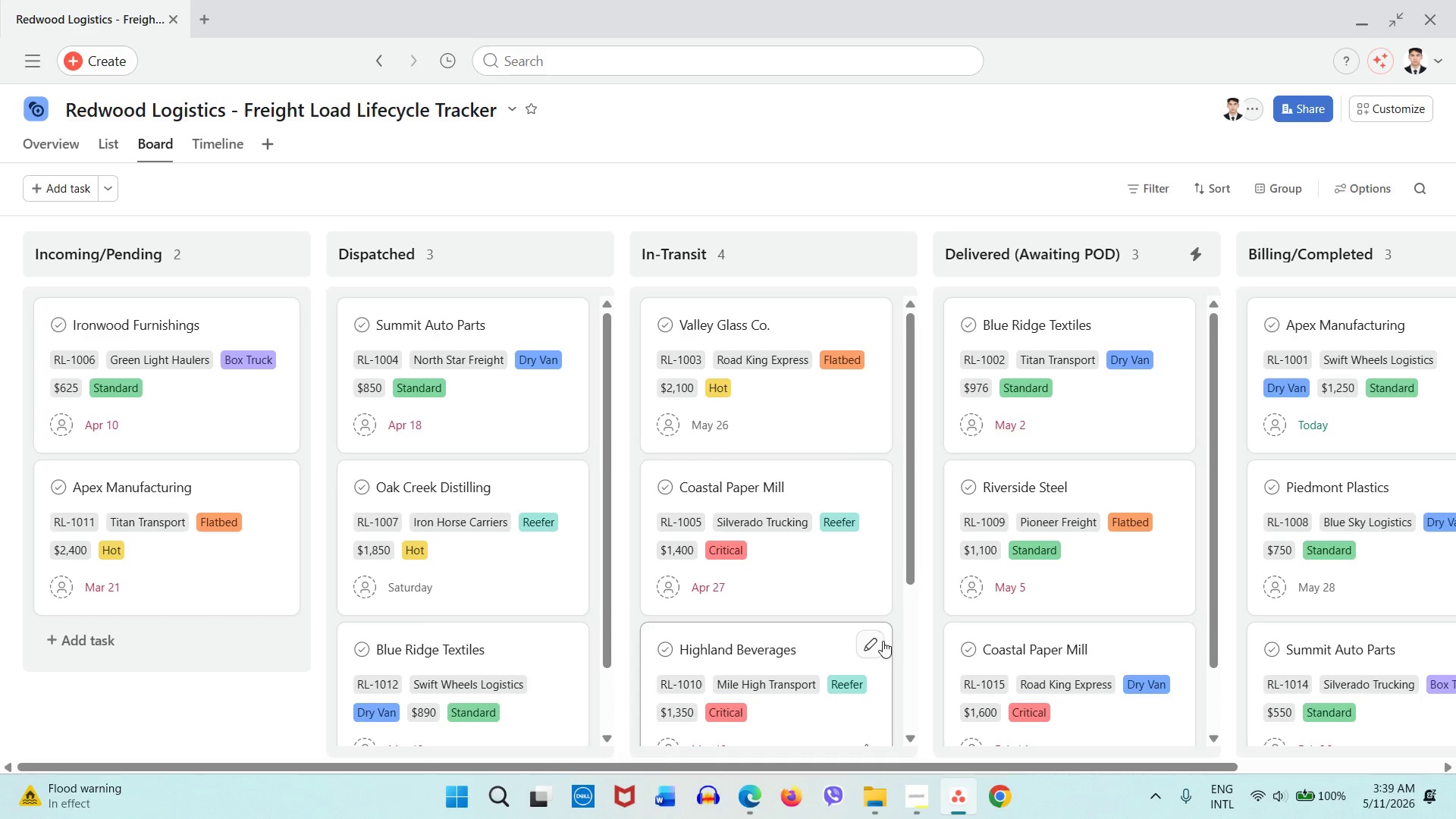 
left_click([928, 794])